 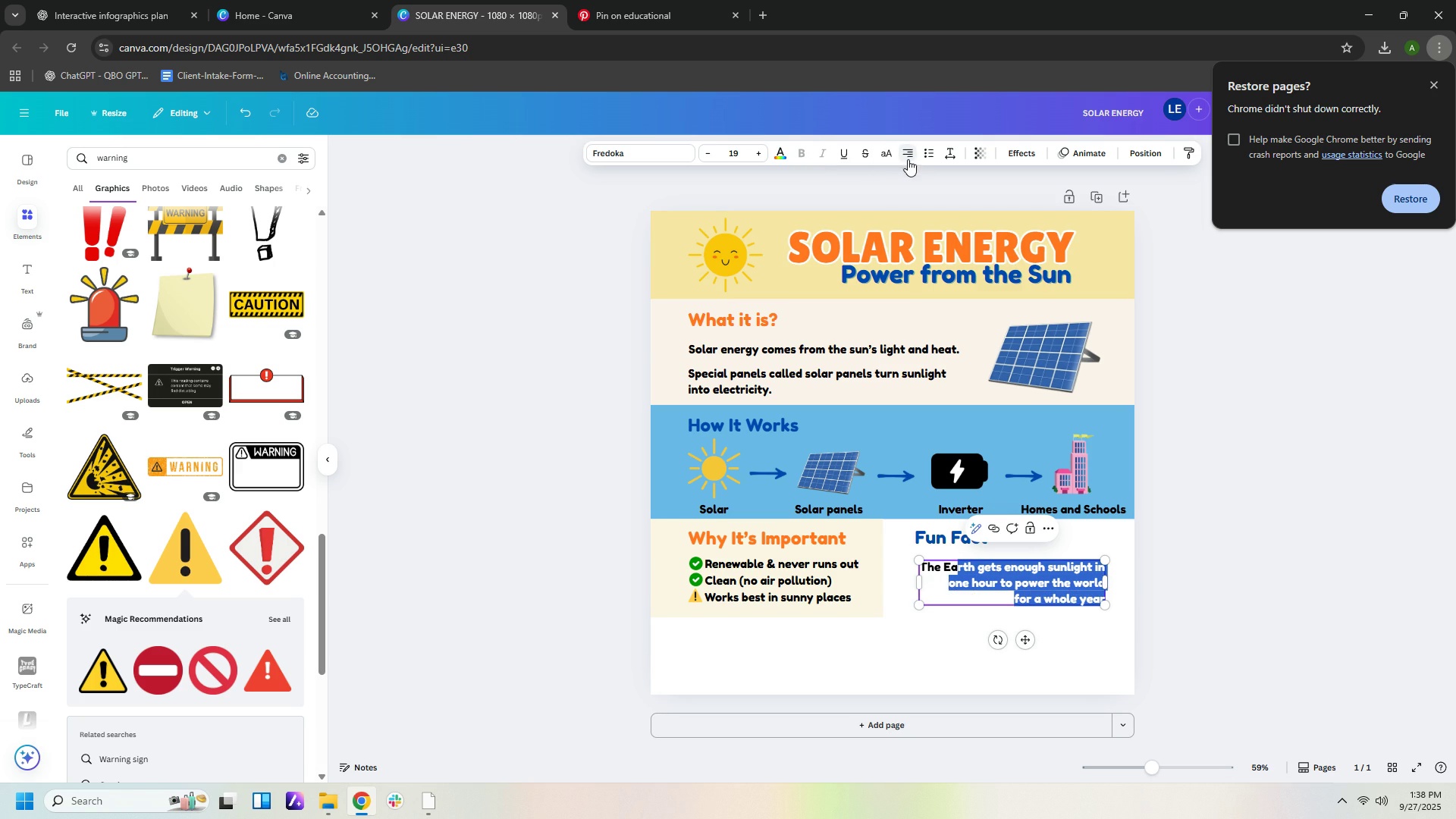 
left_click([908, 157])
 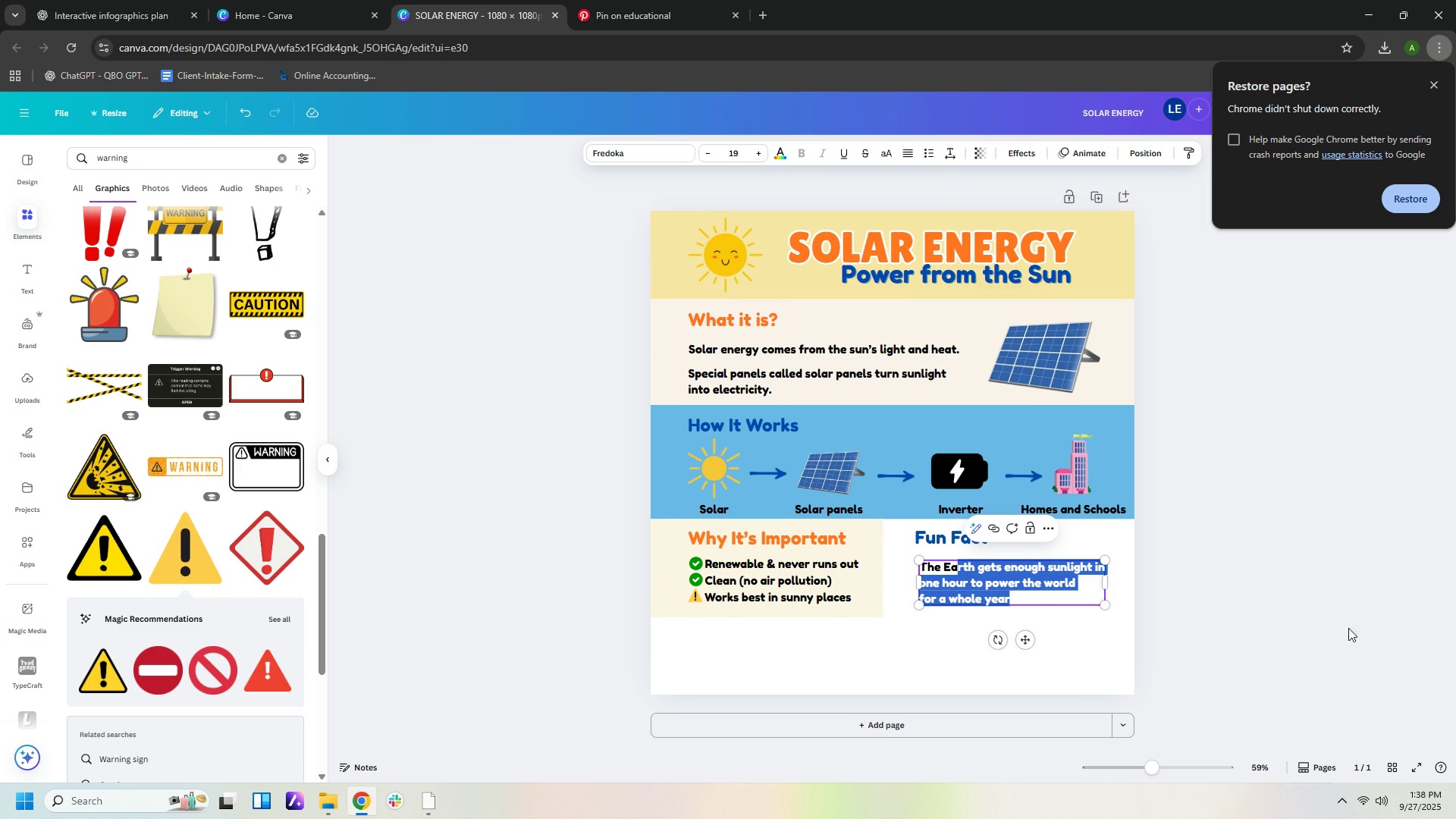 
left_click([1216, 632])
 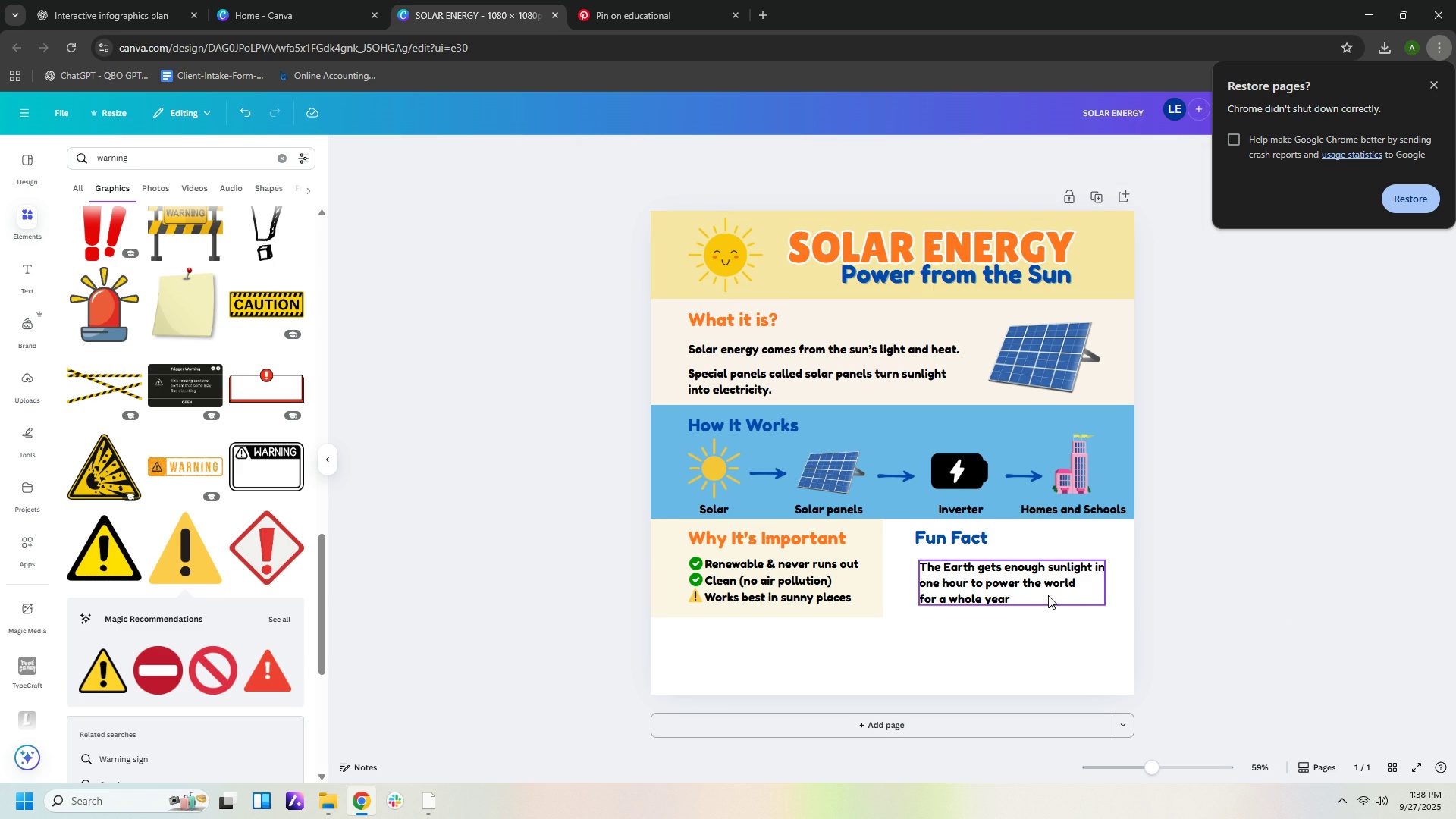 
left_click([926, 599])
 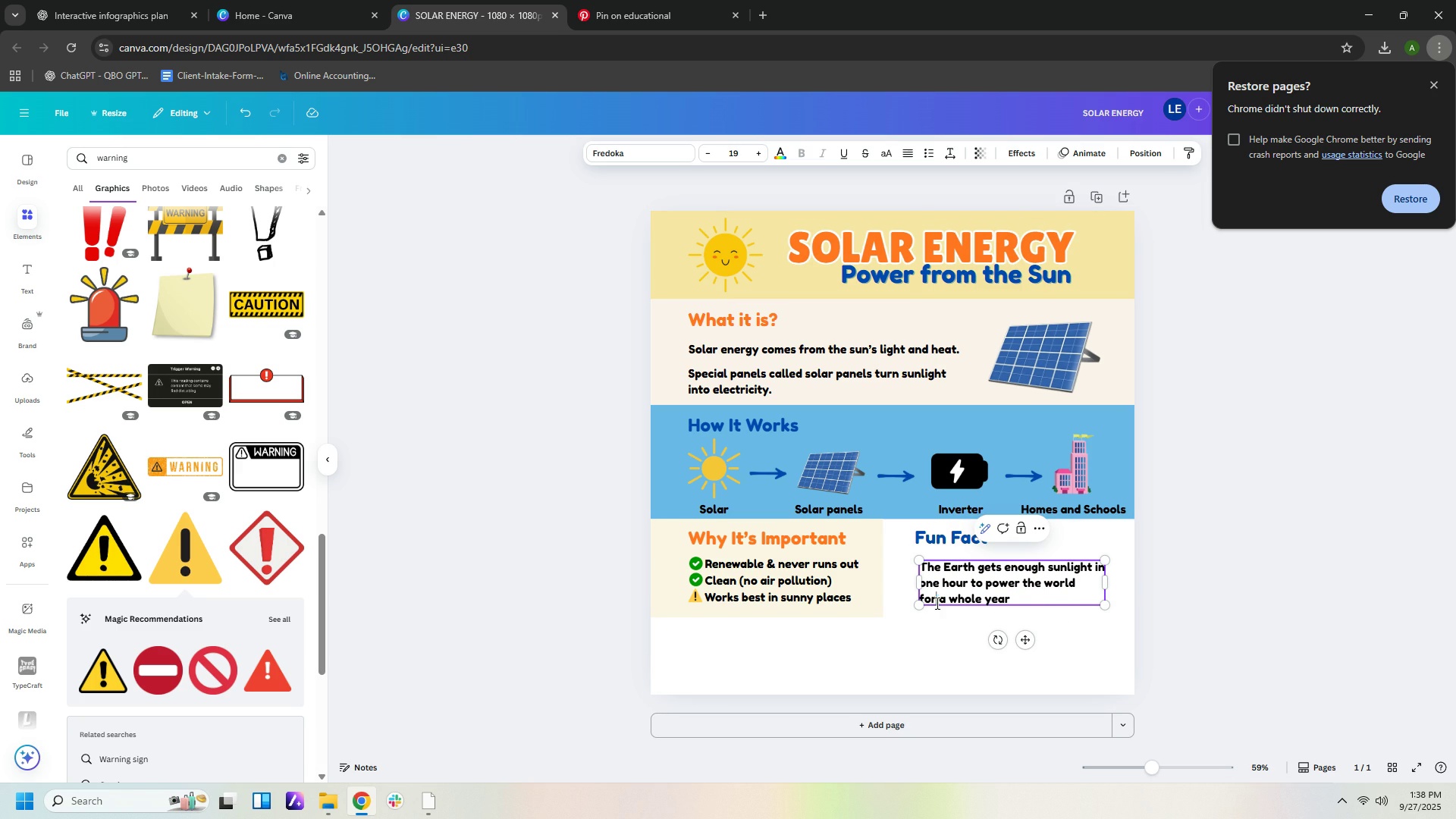 
double_click([936, 603])
 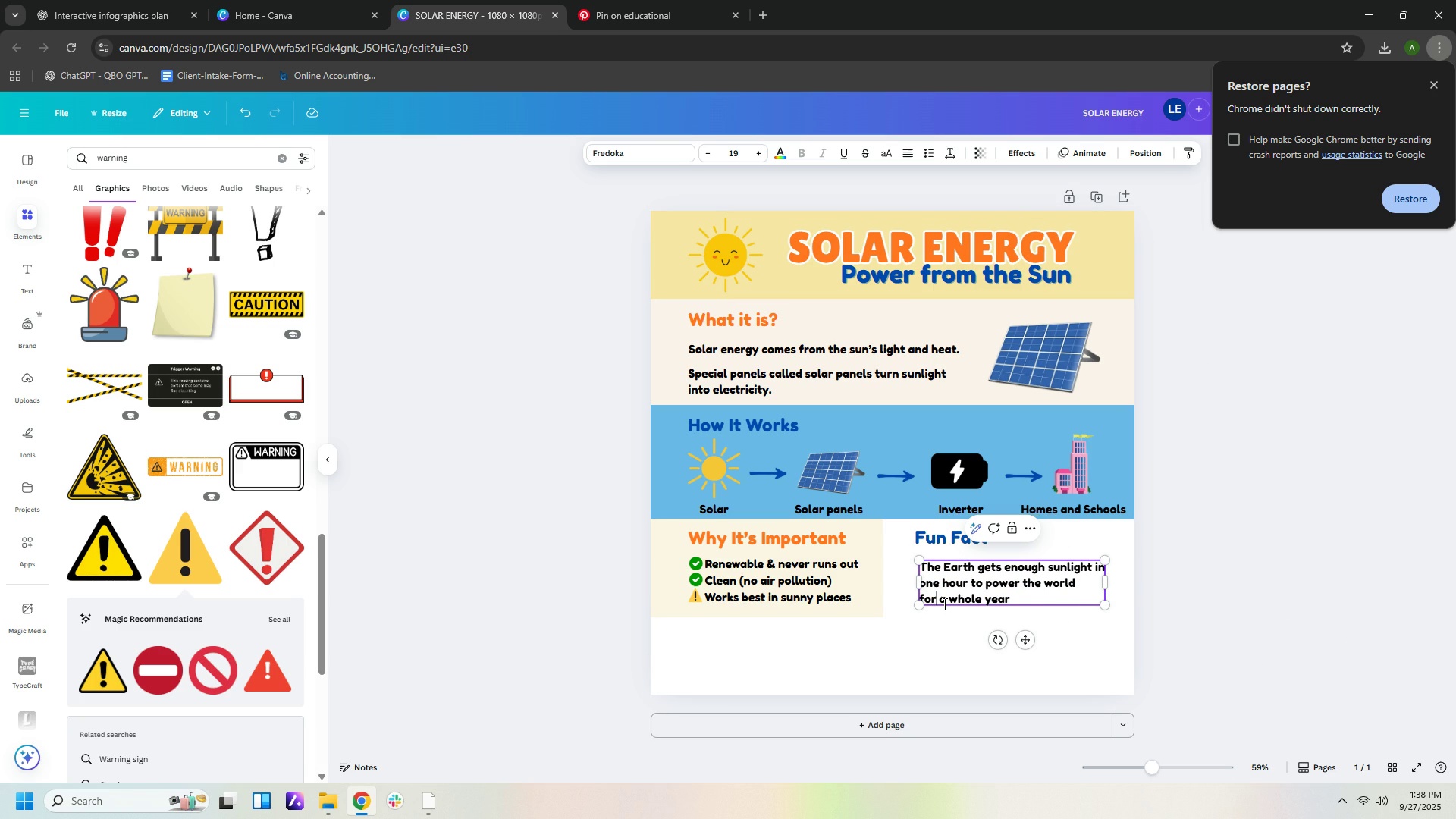 
key(ArrowLeft)
 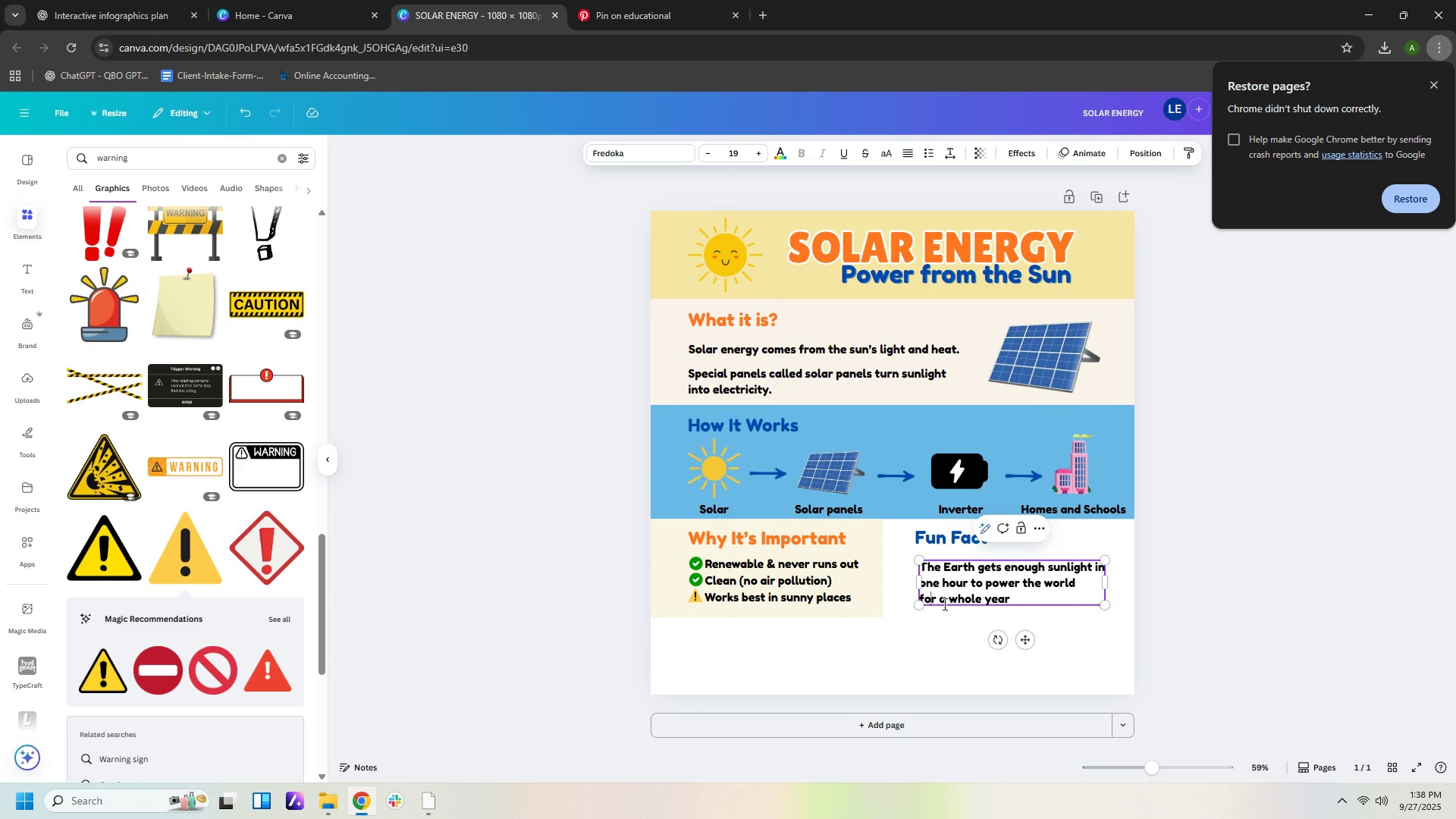 
key(ArrowLeft)
 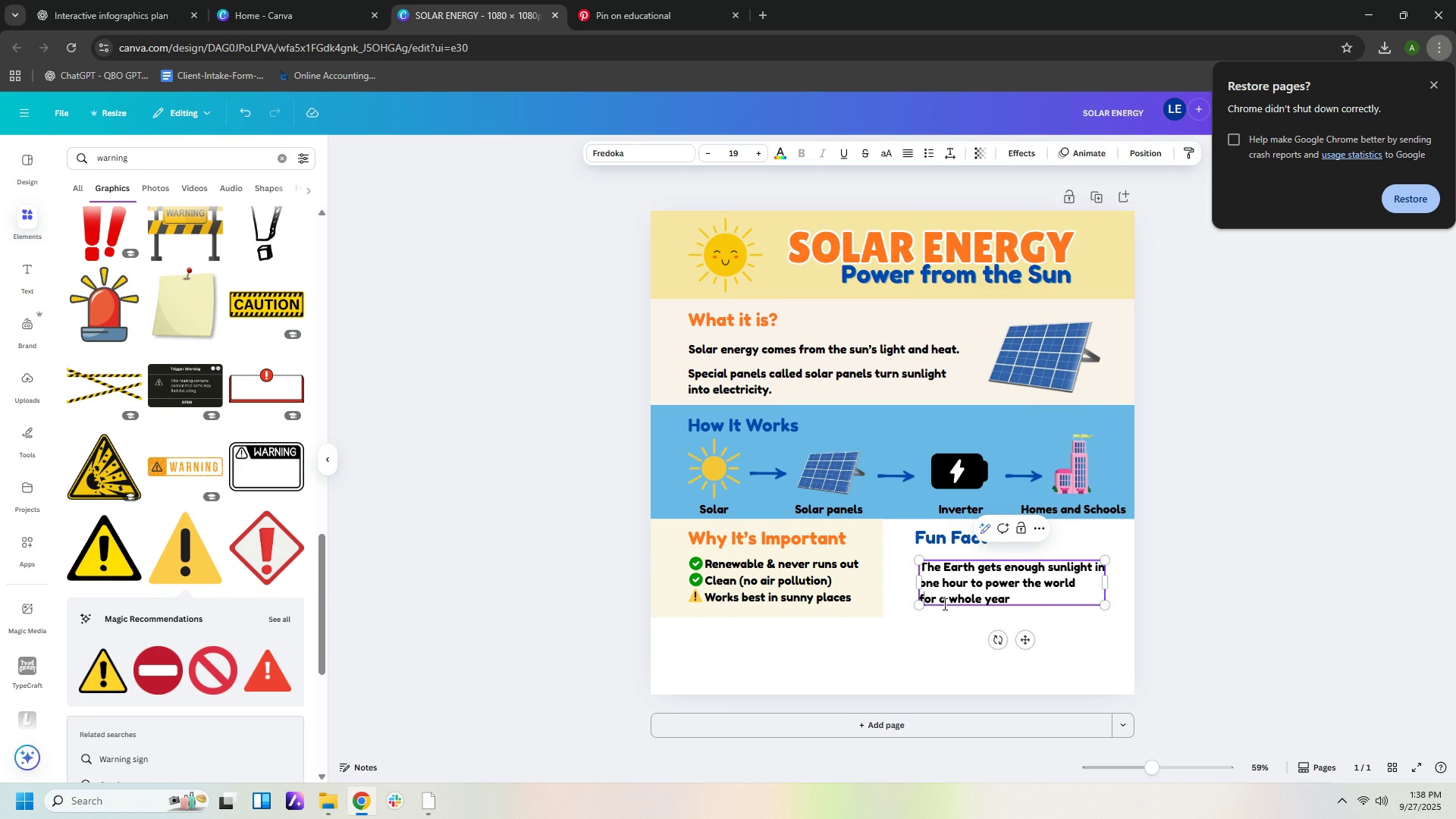 
key(ArrowLeft)
 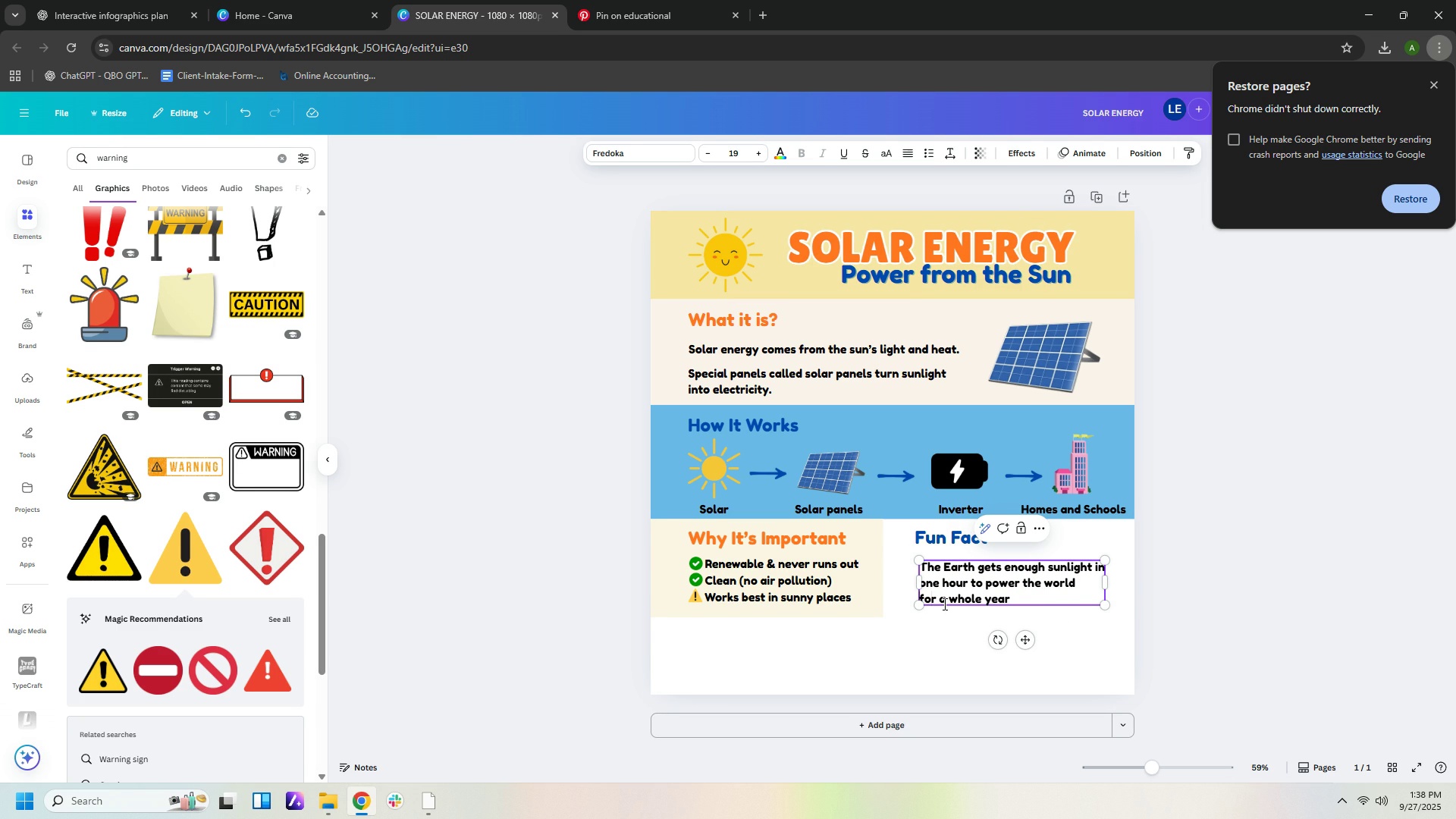 
key(ArrowLeft)
 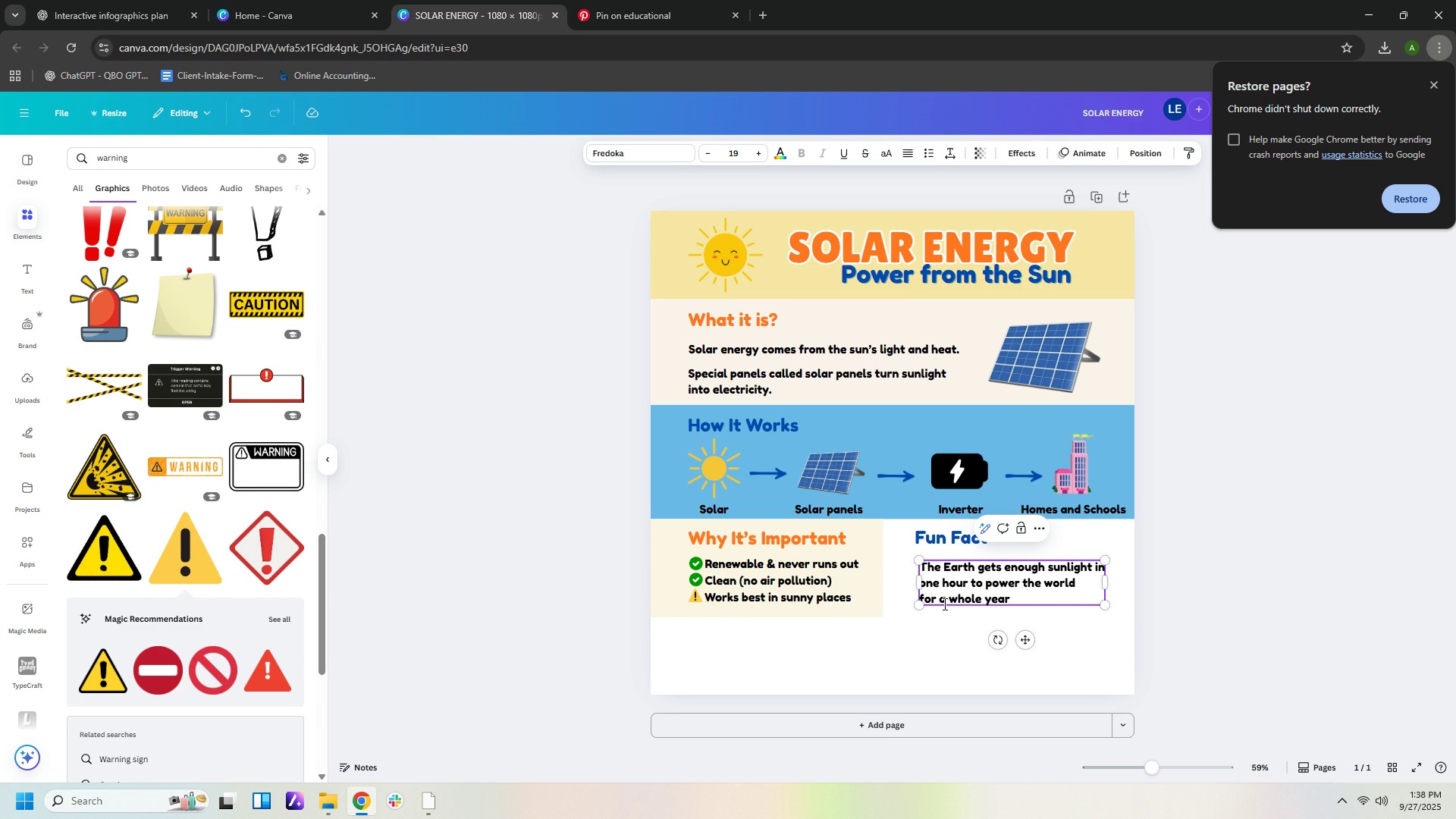 
key(ArrowRight)
 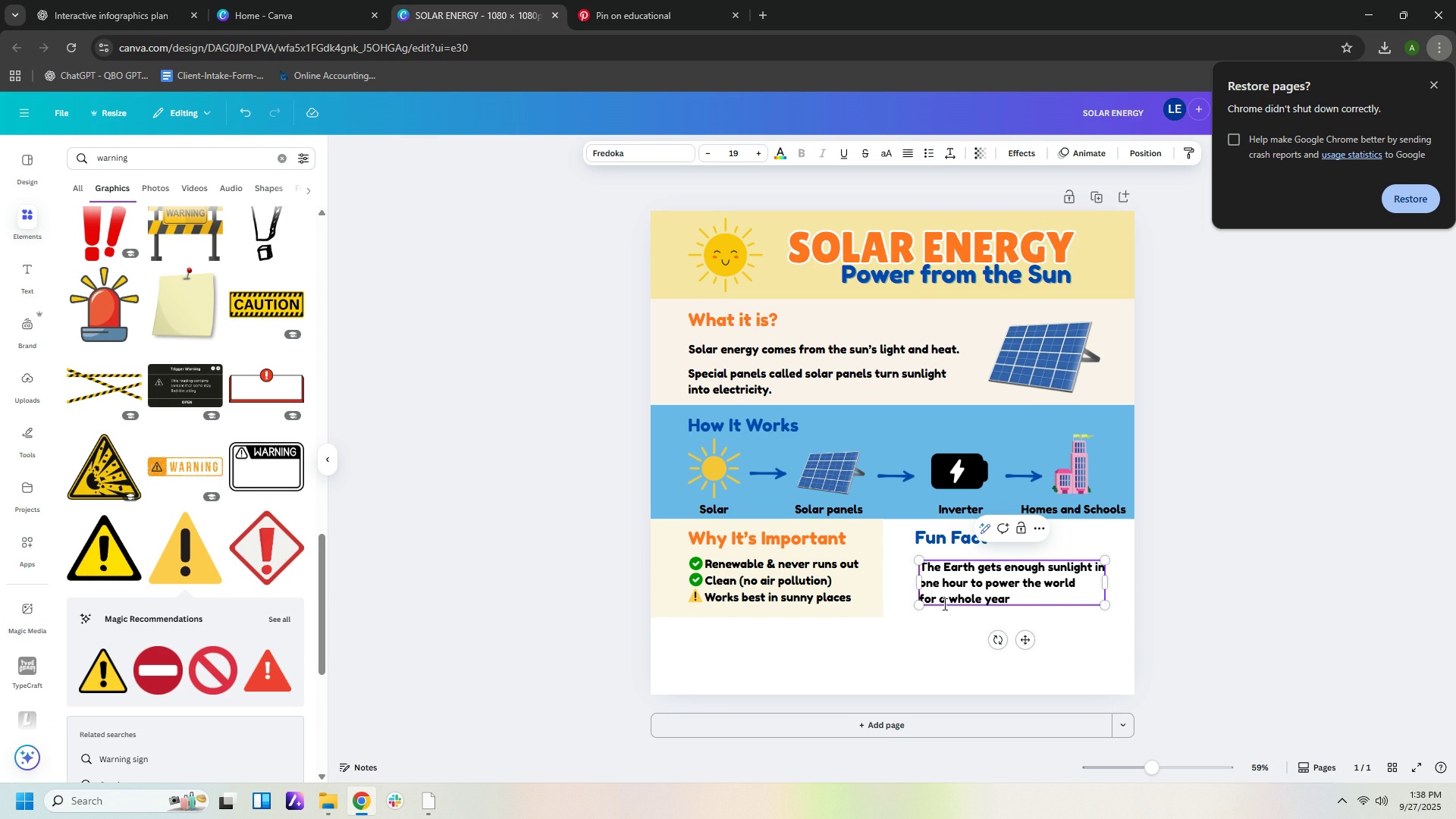 
key(ArrowLeft)
 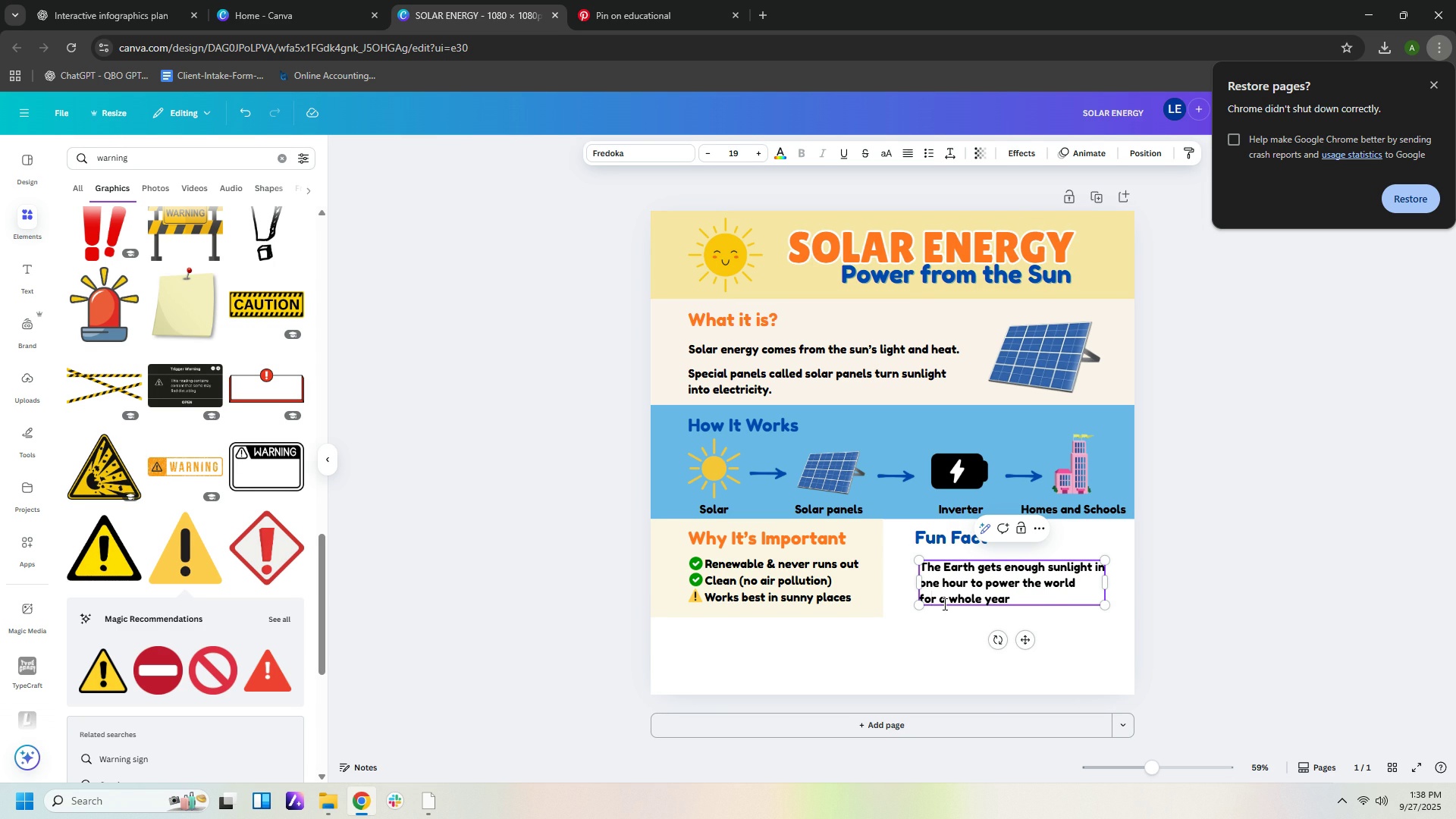 
key(Backspace)
 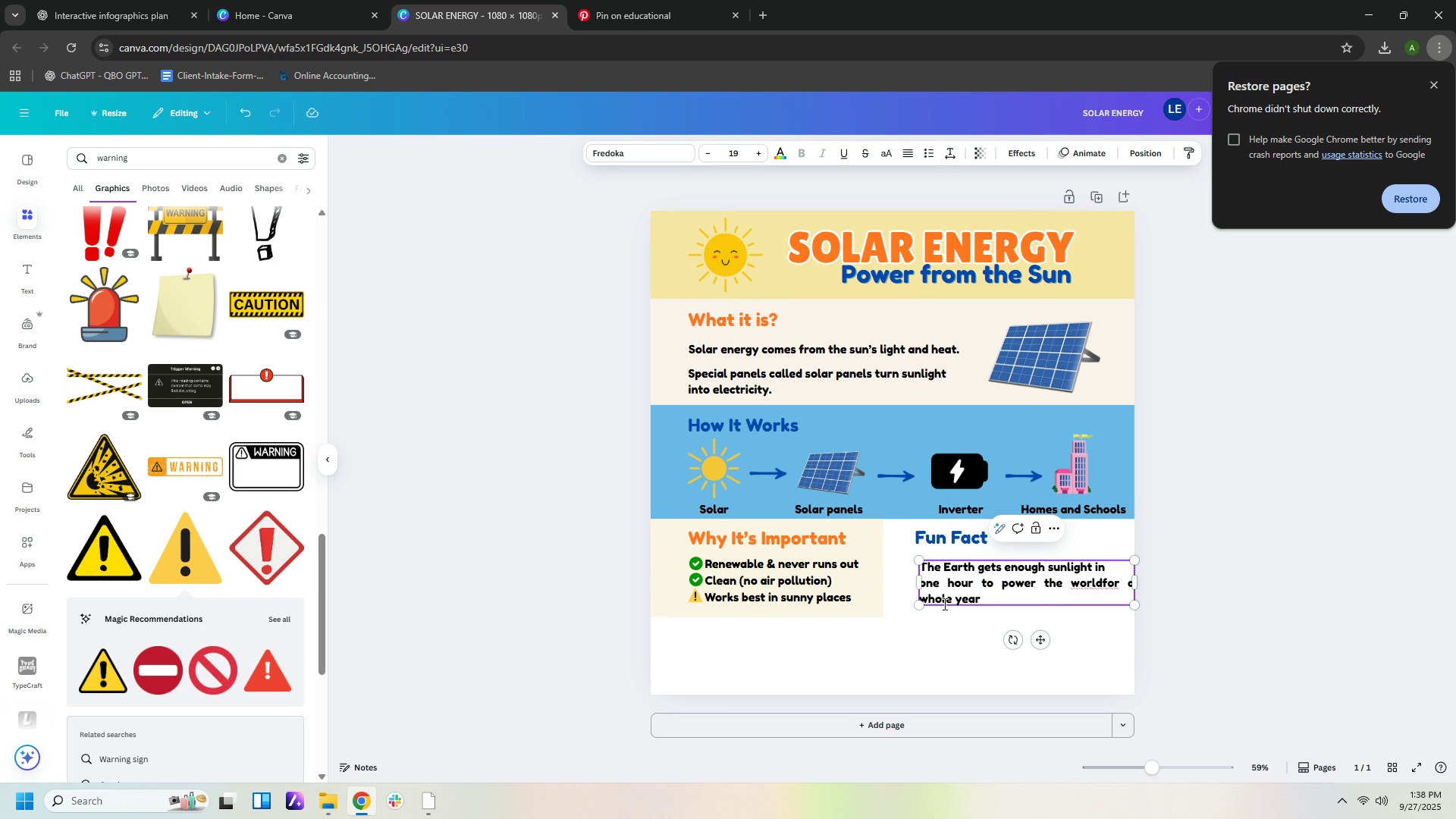 
key(Space)